 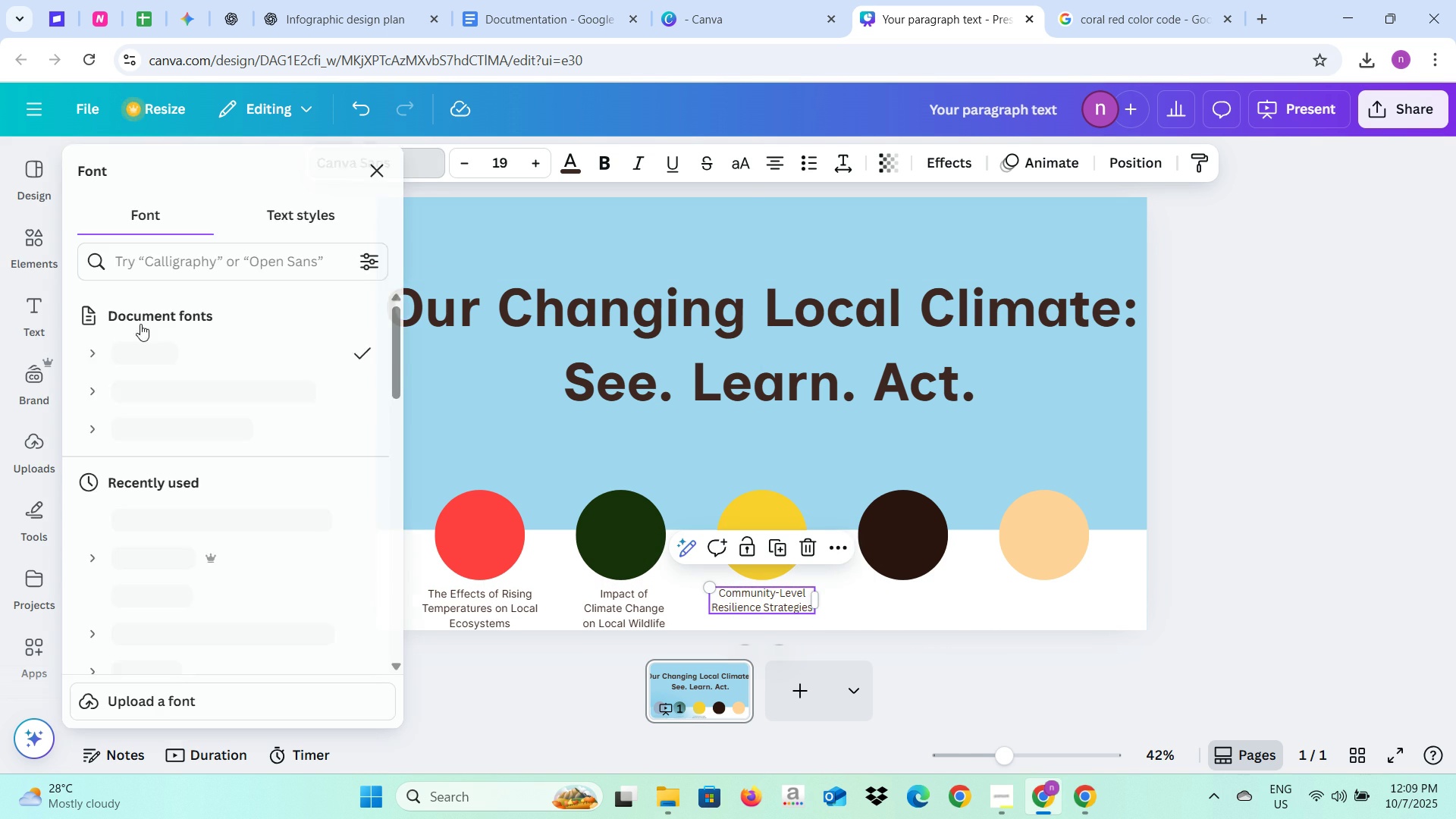 
left_click([195, 462])
 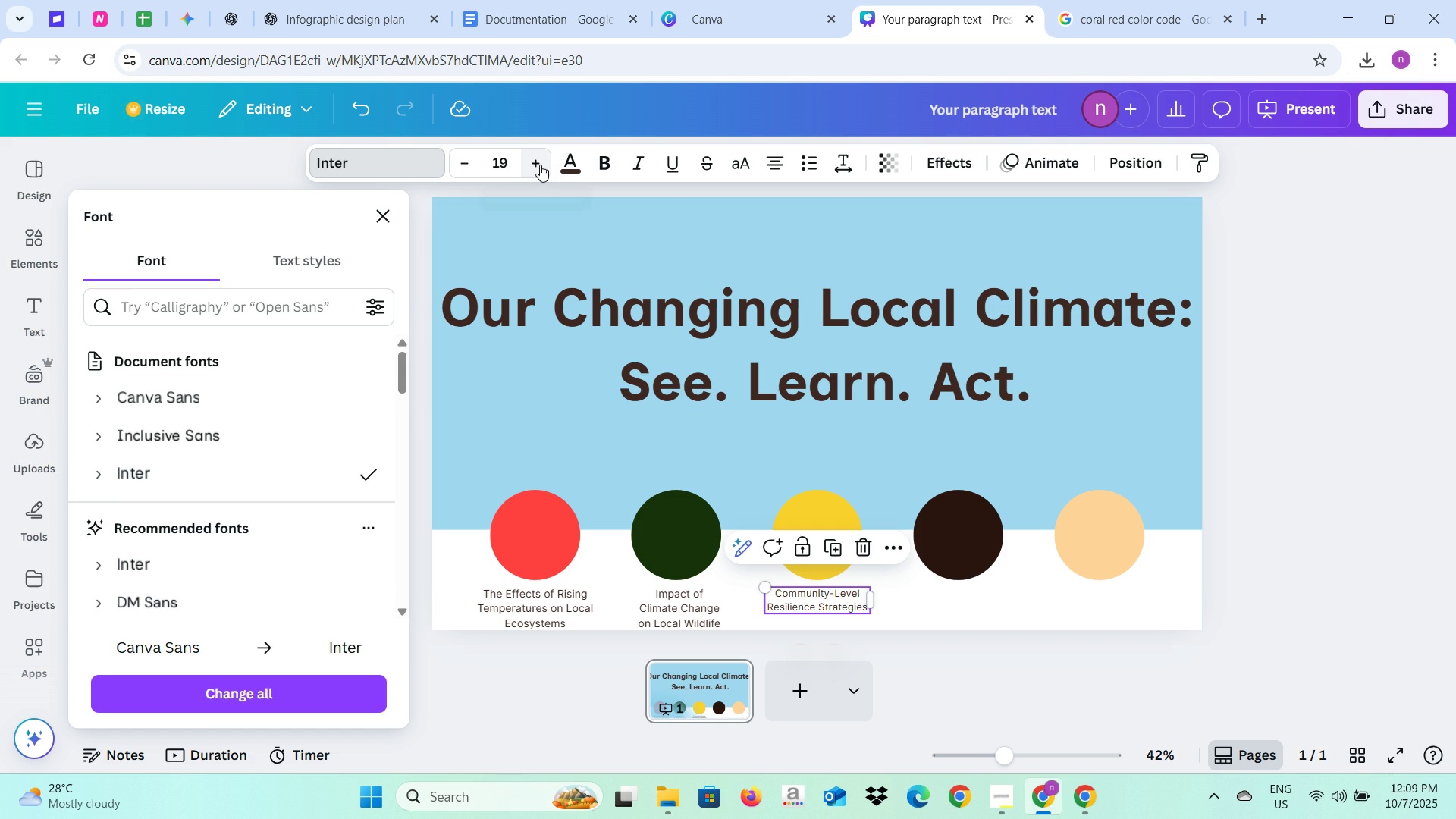 
left_click([540, 165])
 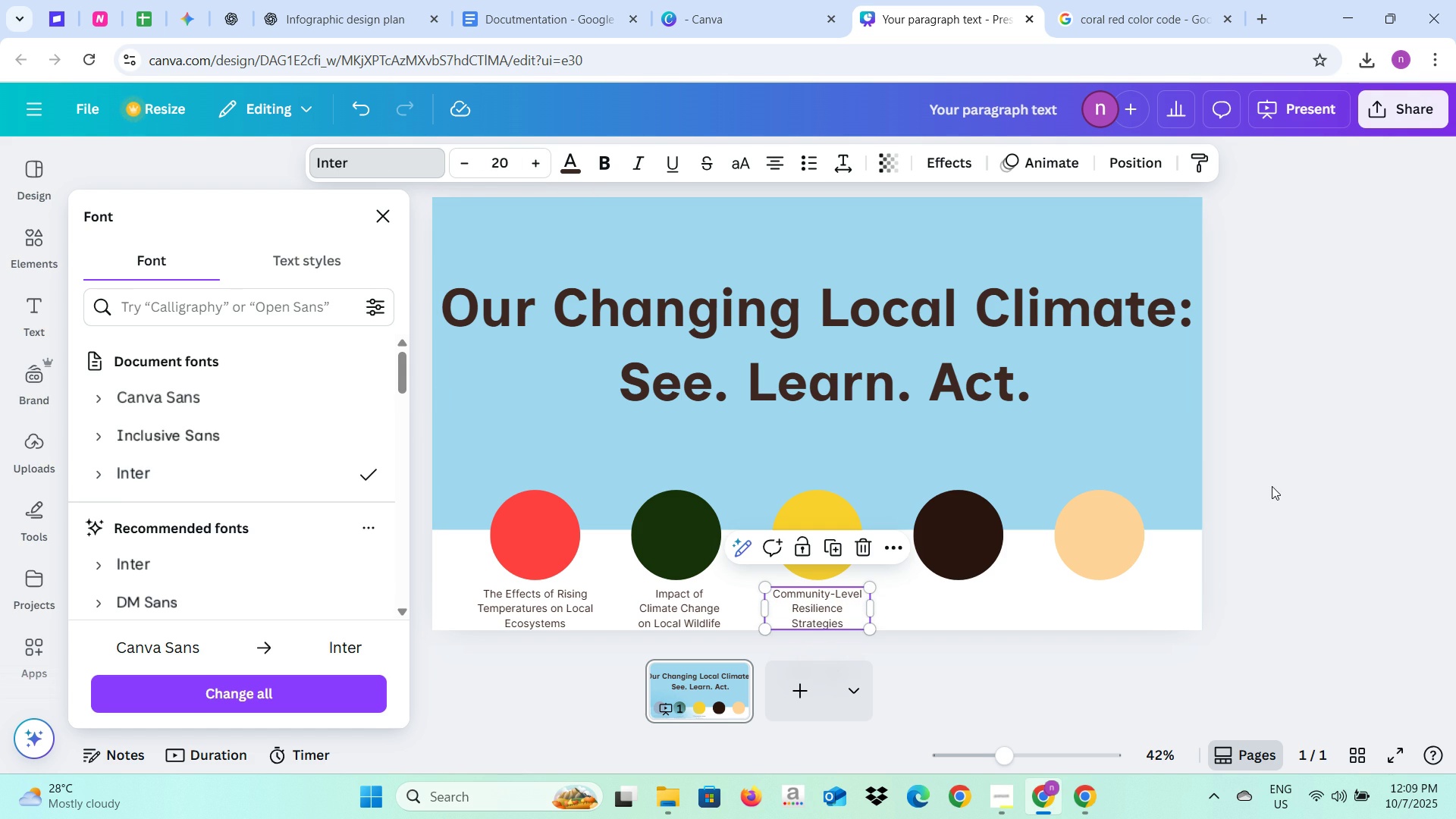 
left_click([1276, 486])
 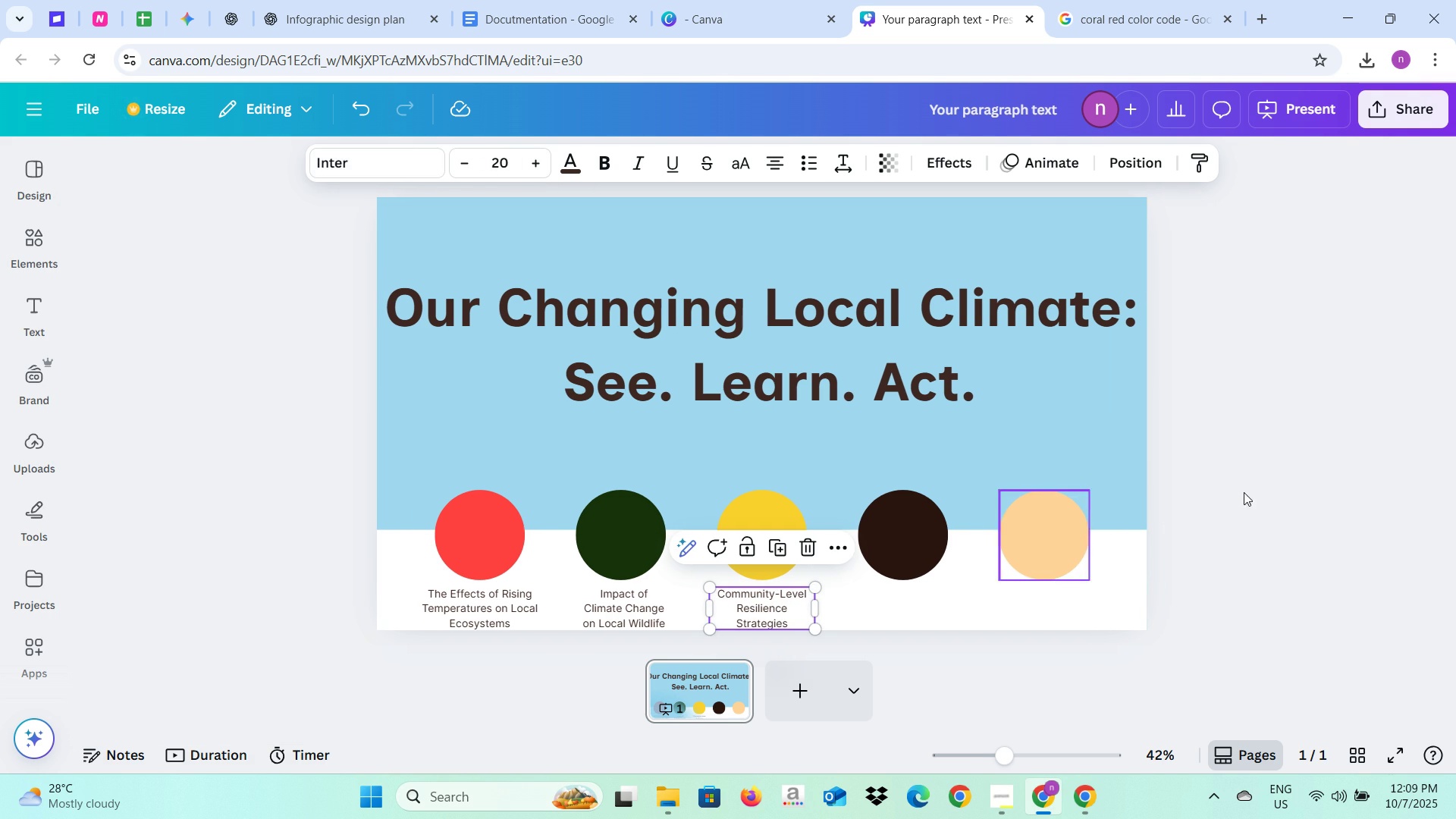 
left_click([1245, 491])
 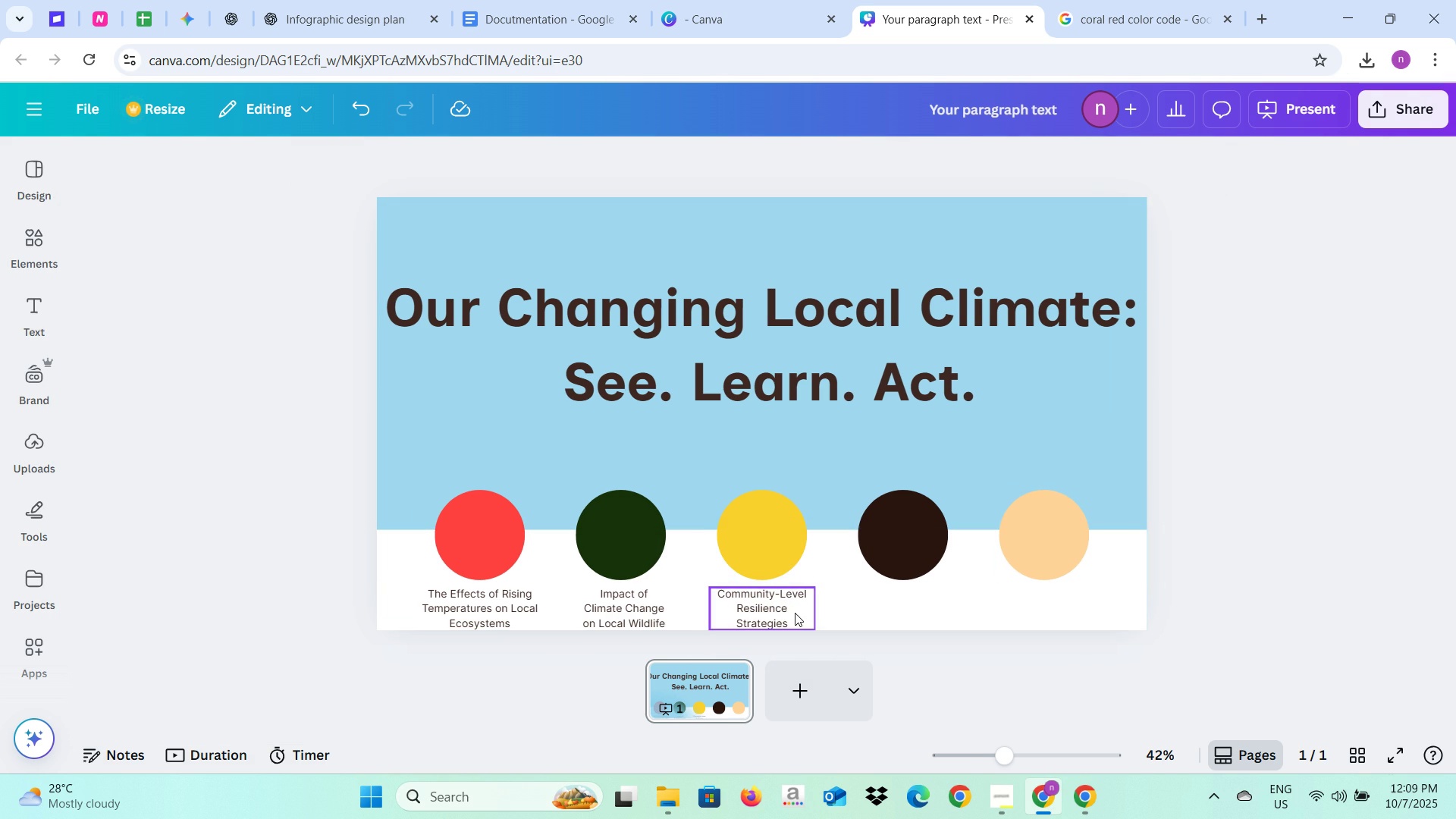 
left_click([795, 613])